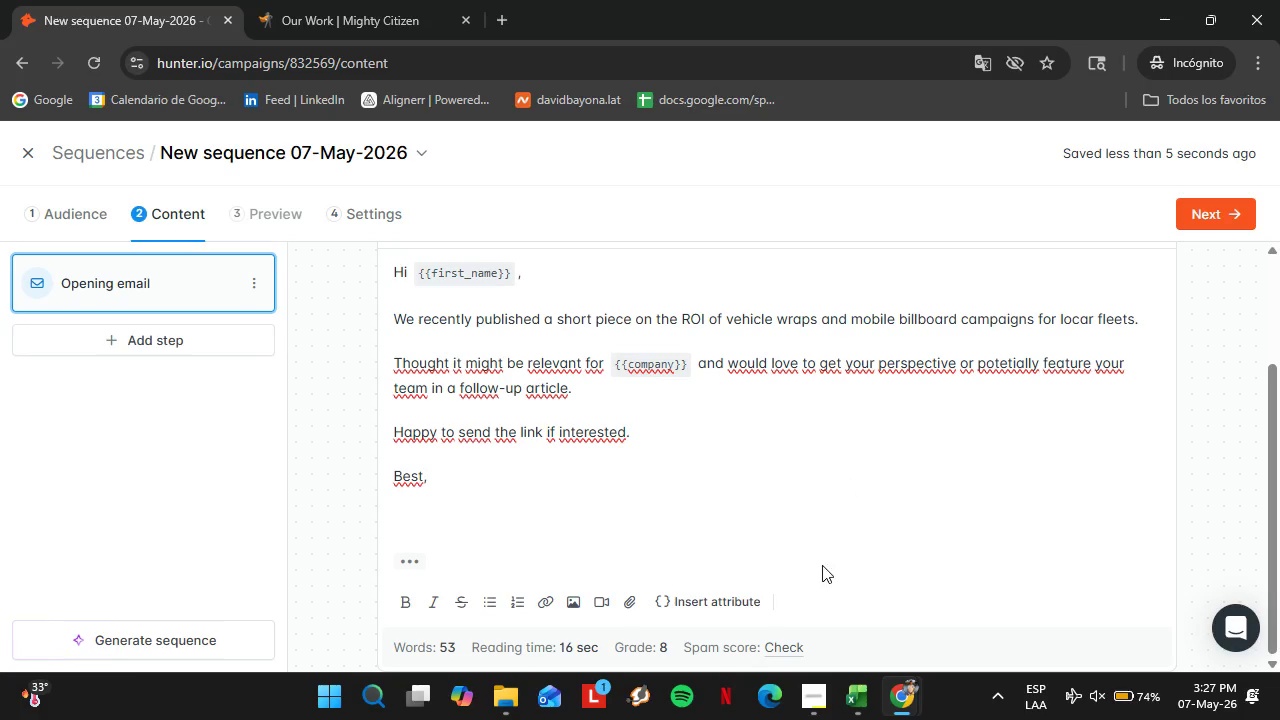 
left_click([823, 716])